 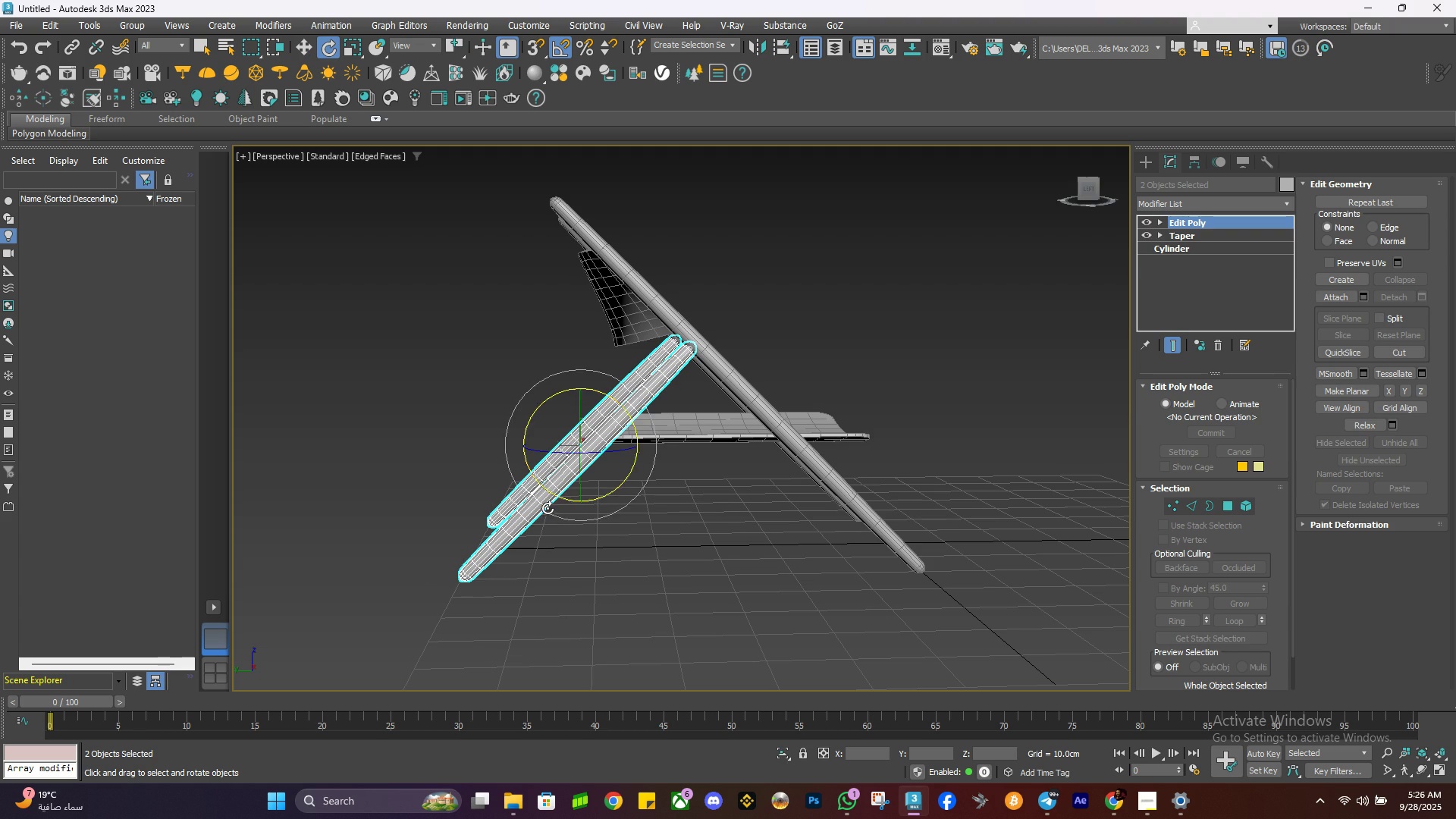 
left_click([642, 535])
 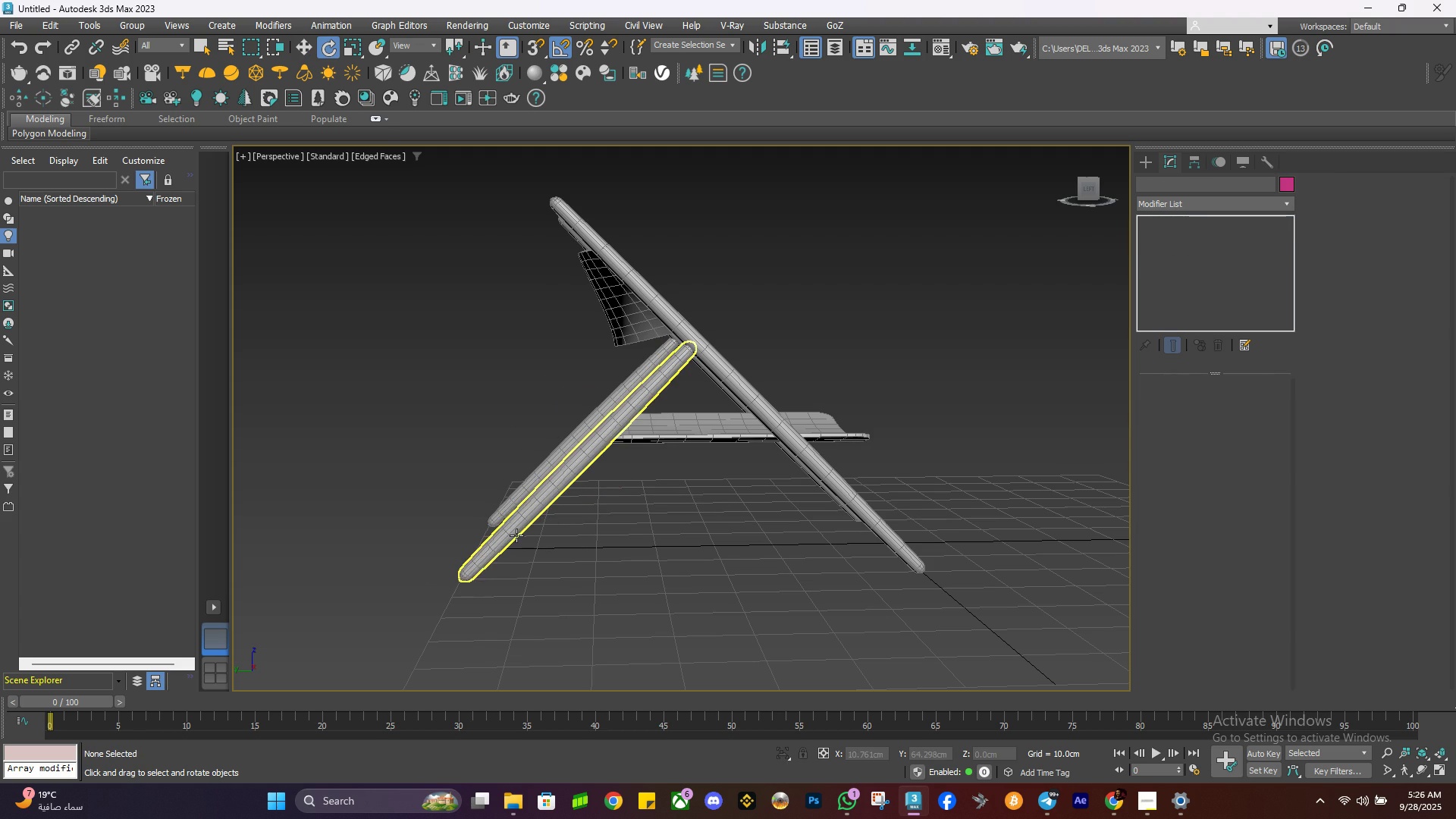 
left_click([516, 535])
 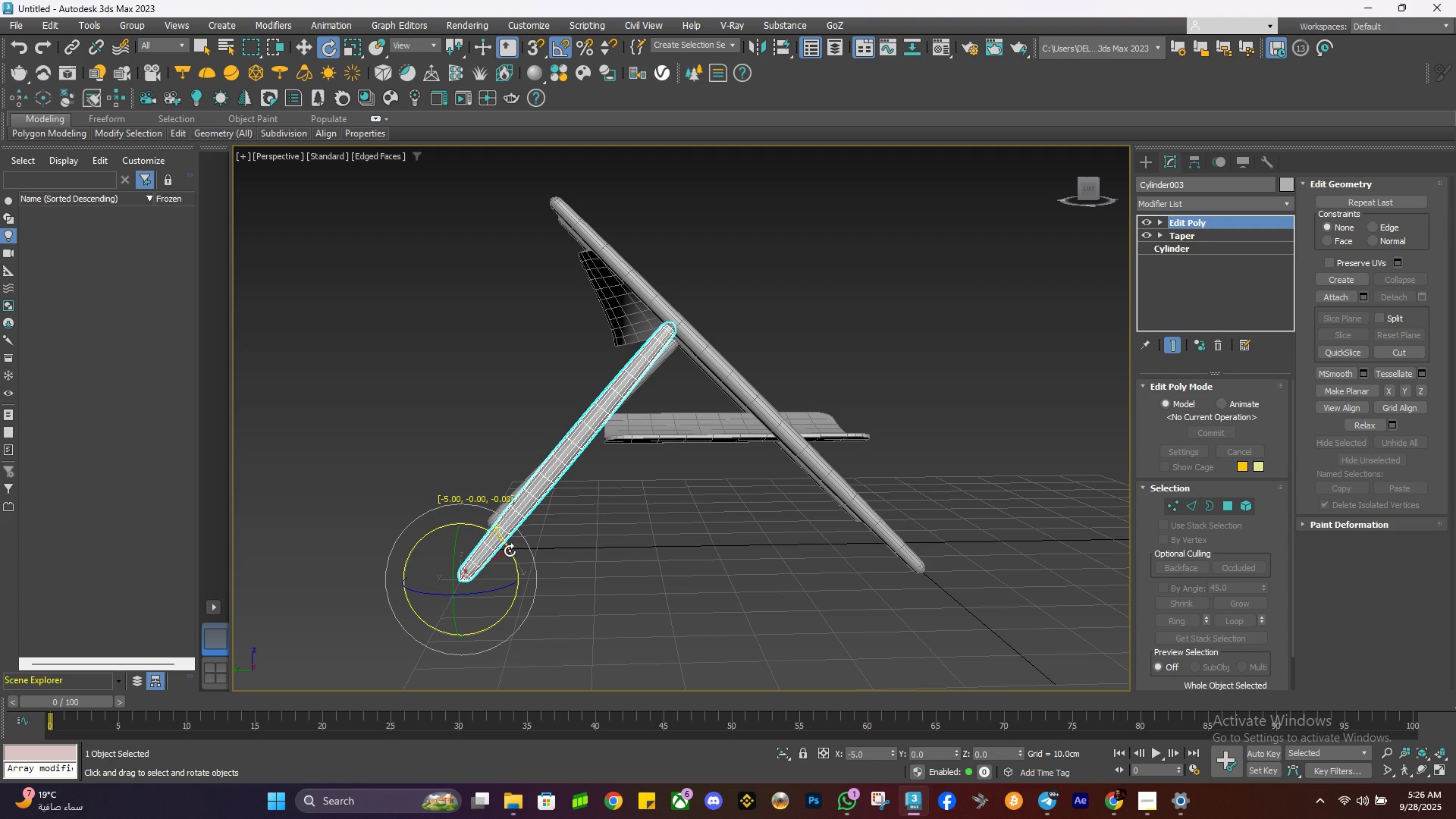 
wait(5.28)
 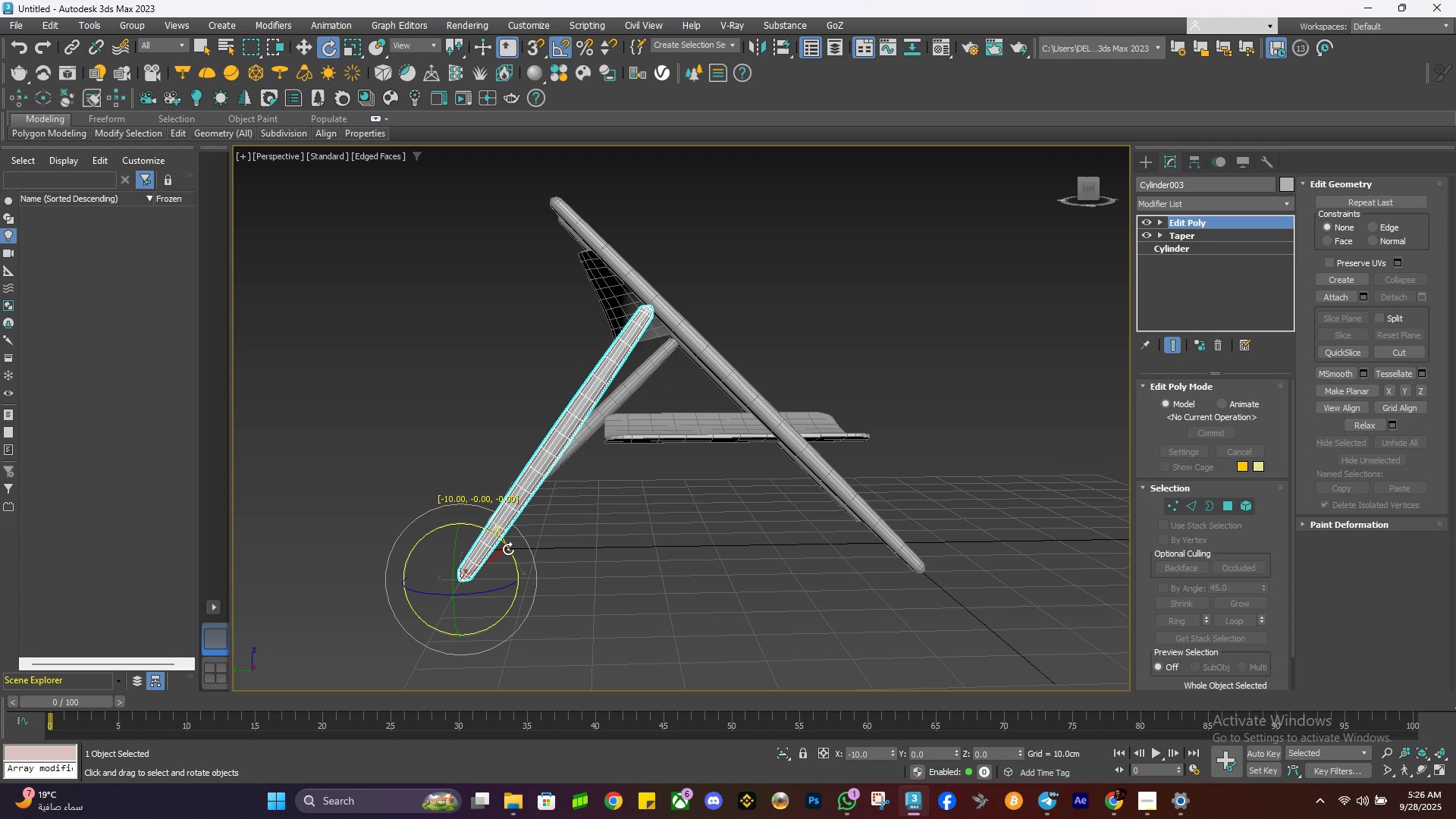 
right_click([514, 554])
 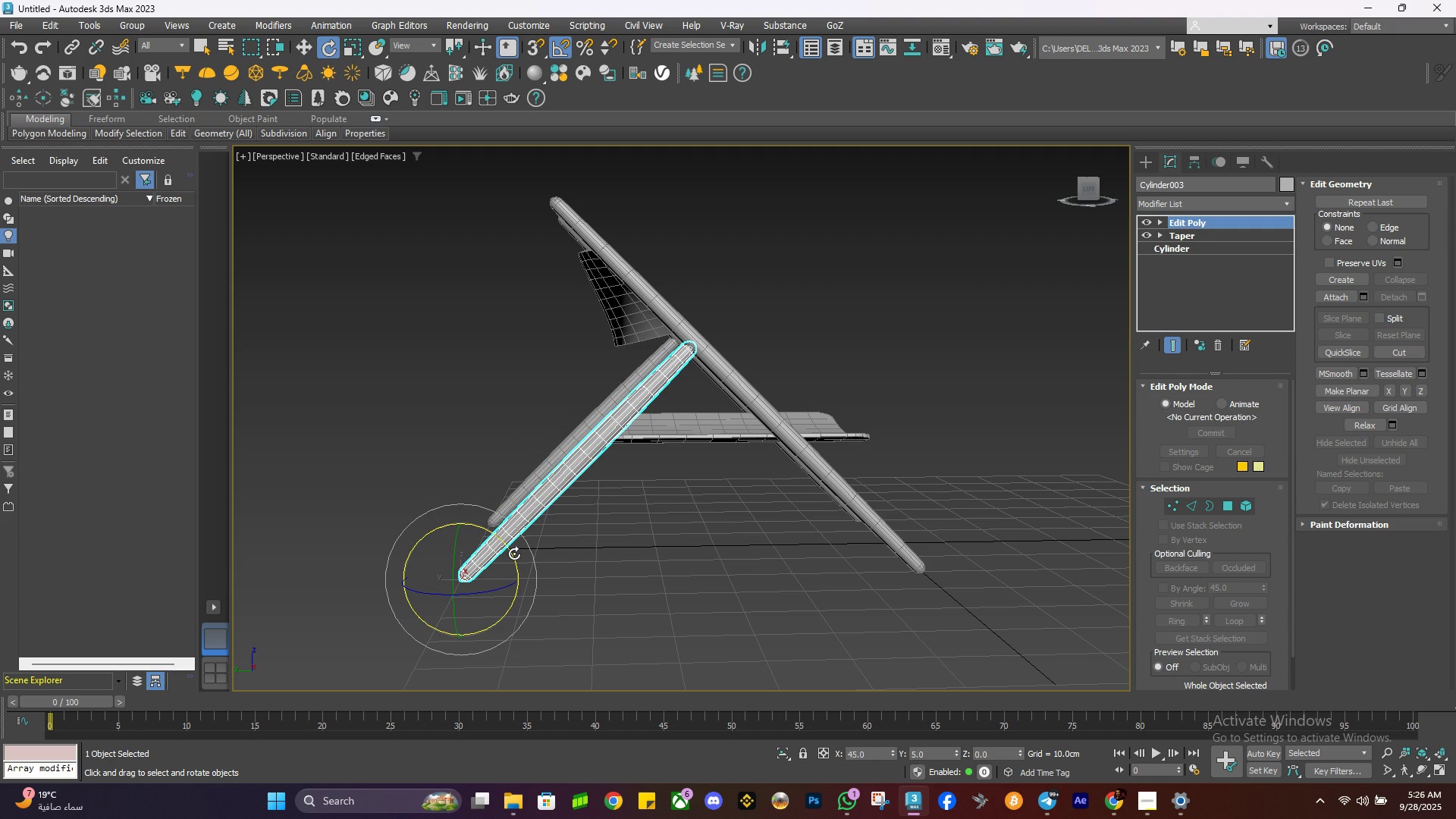 
left_click([514, 554])